 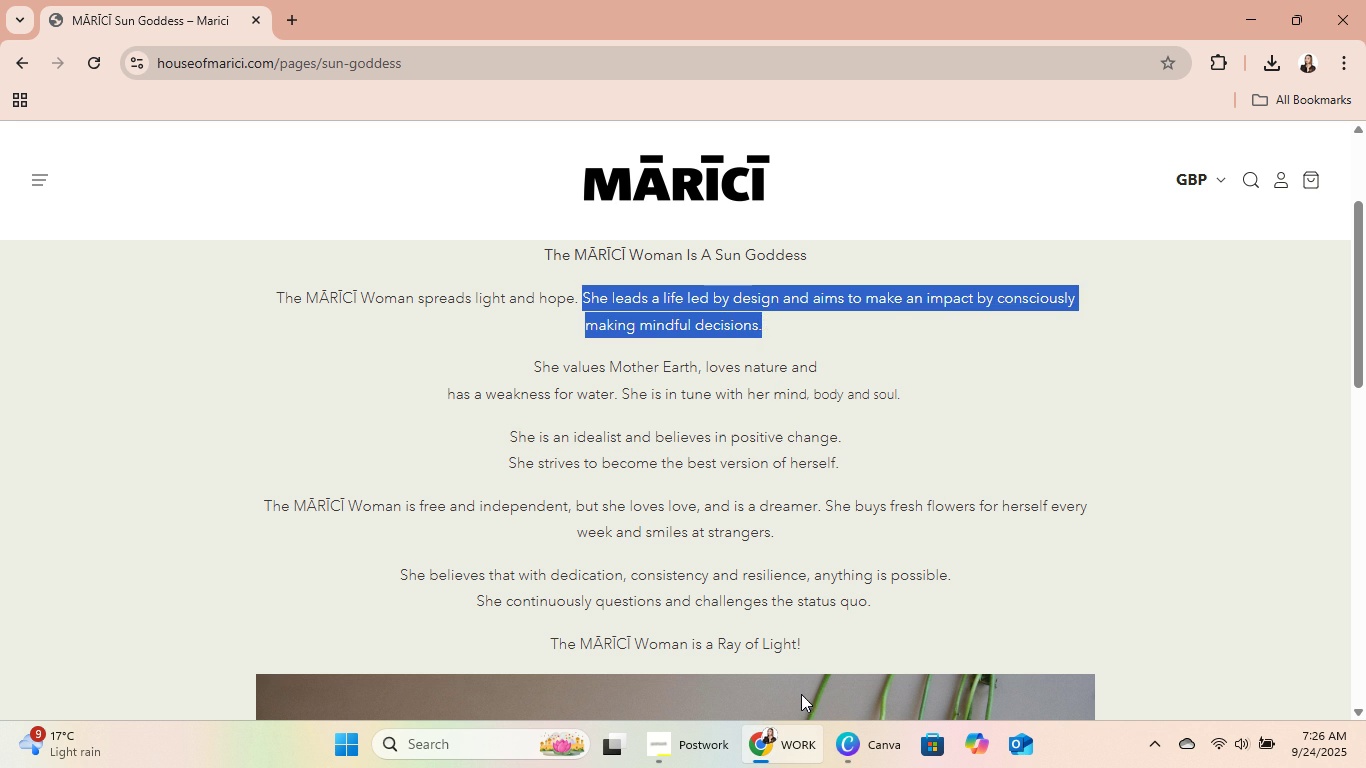 
key(Control+C)
 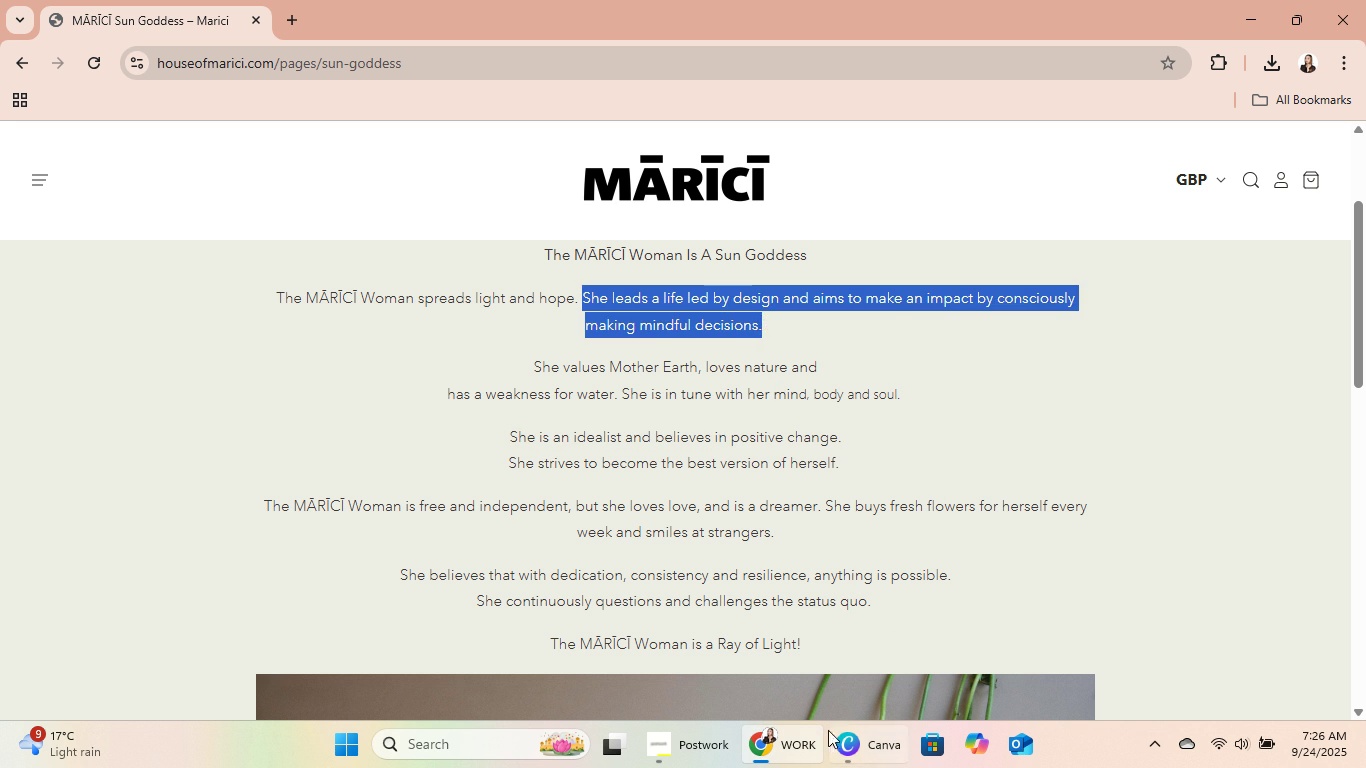 
key(Control+C)
 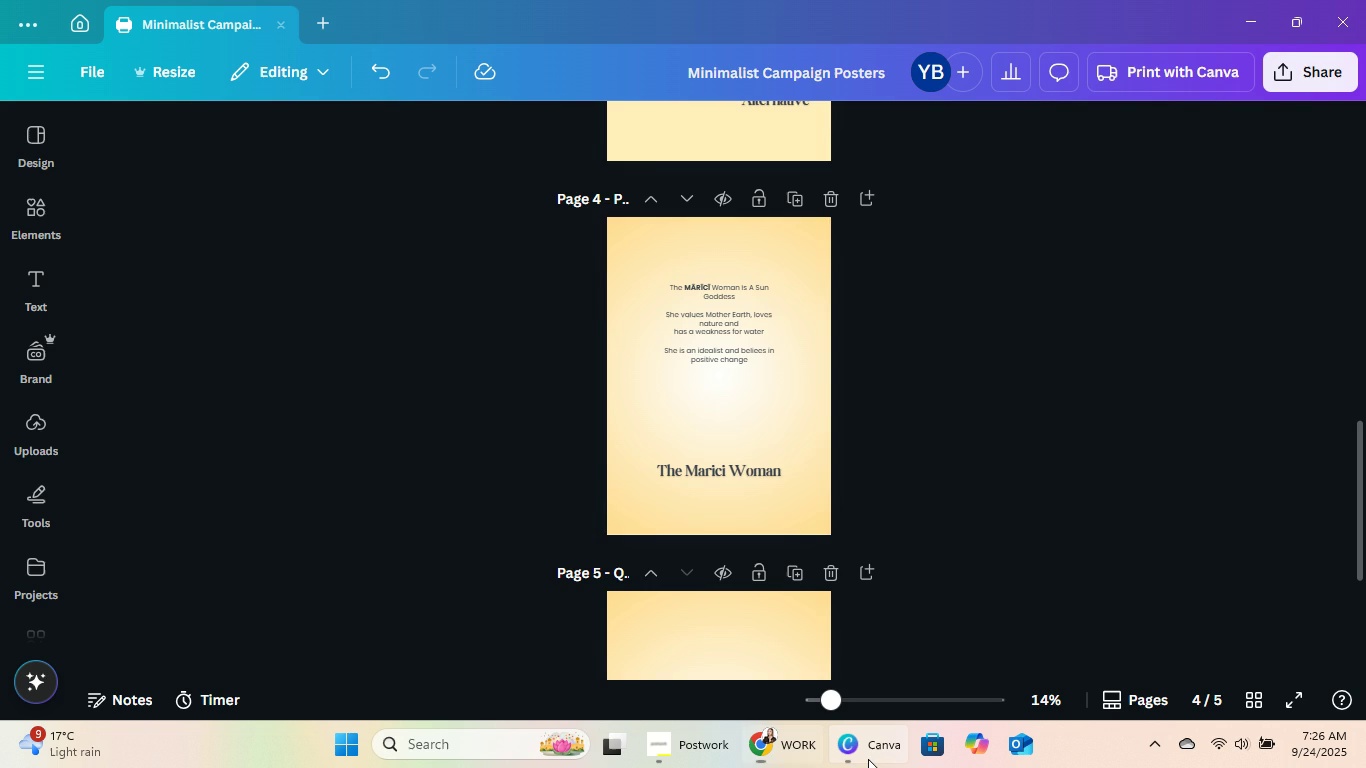 
left_click([868, 759])
 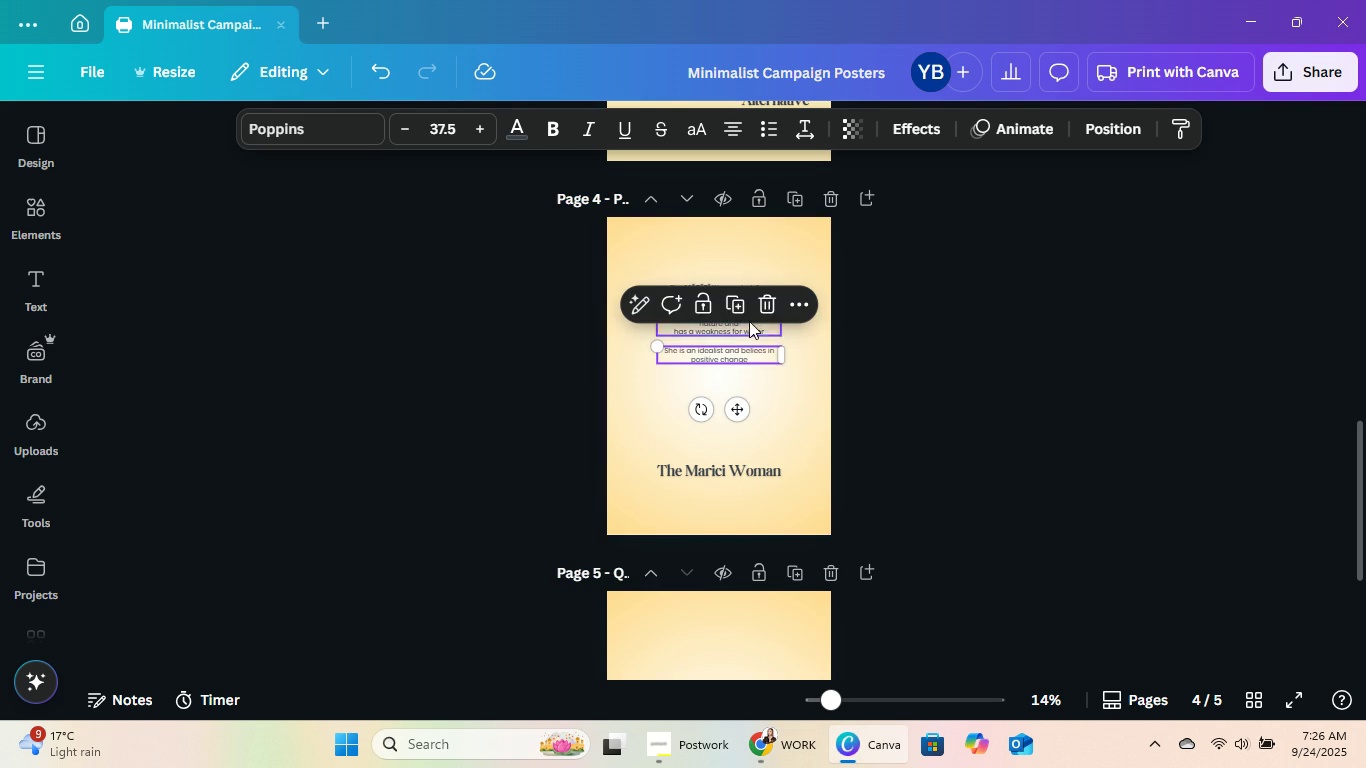 
left_click([742, 305])